 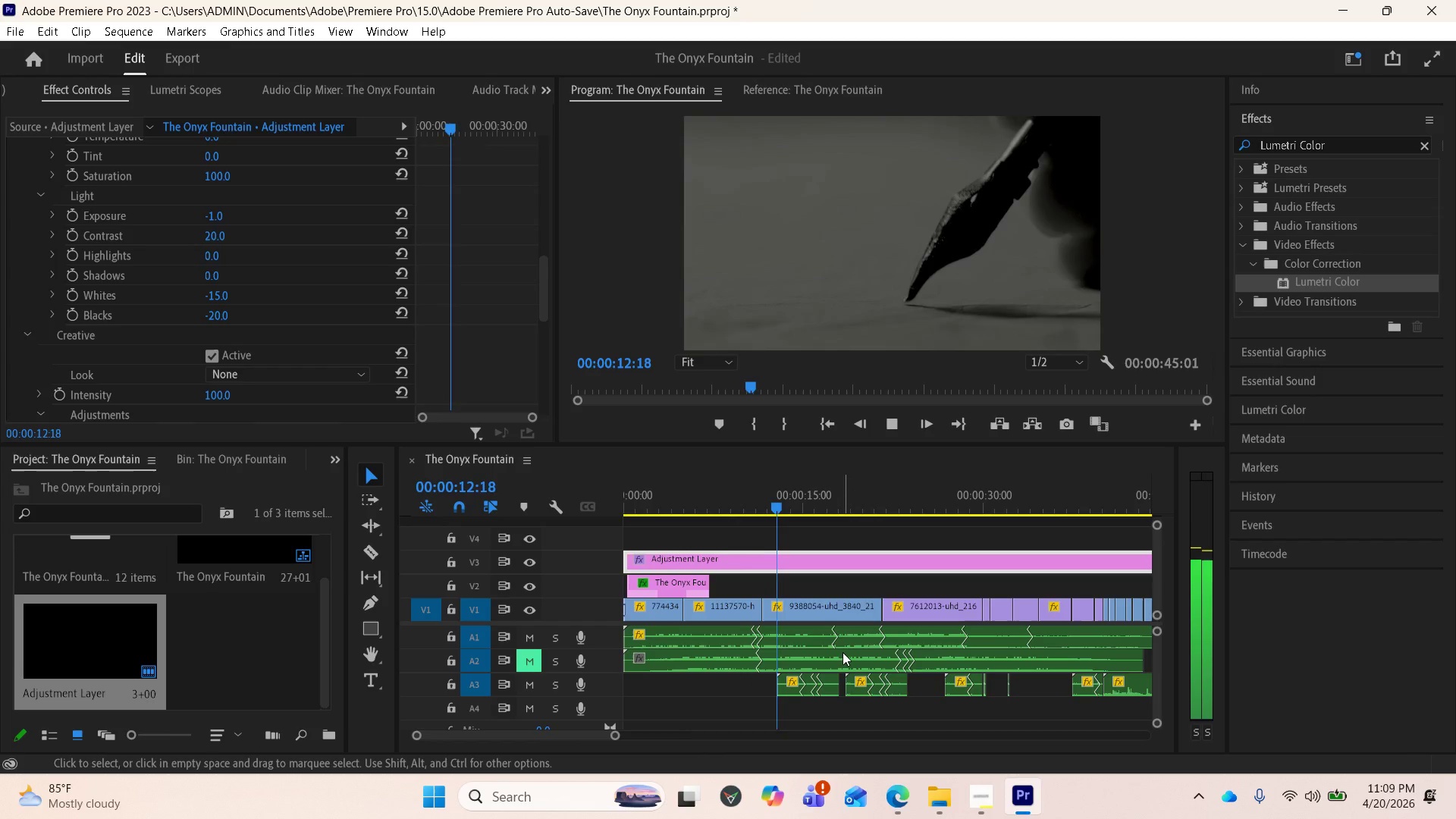 
mouse_move([752, 588])
 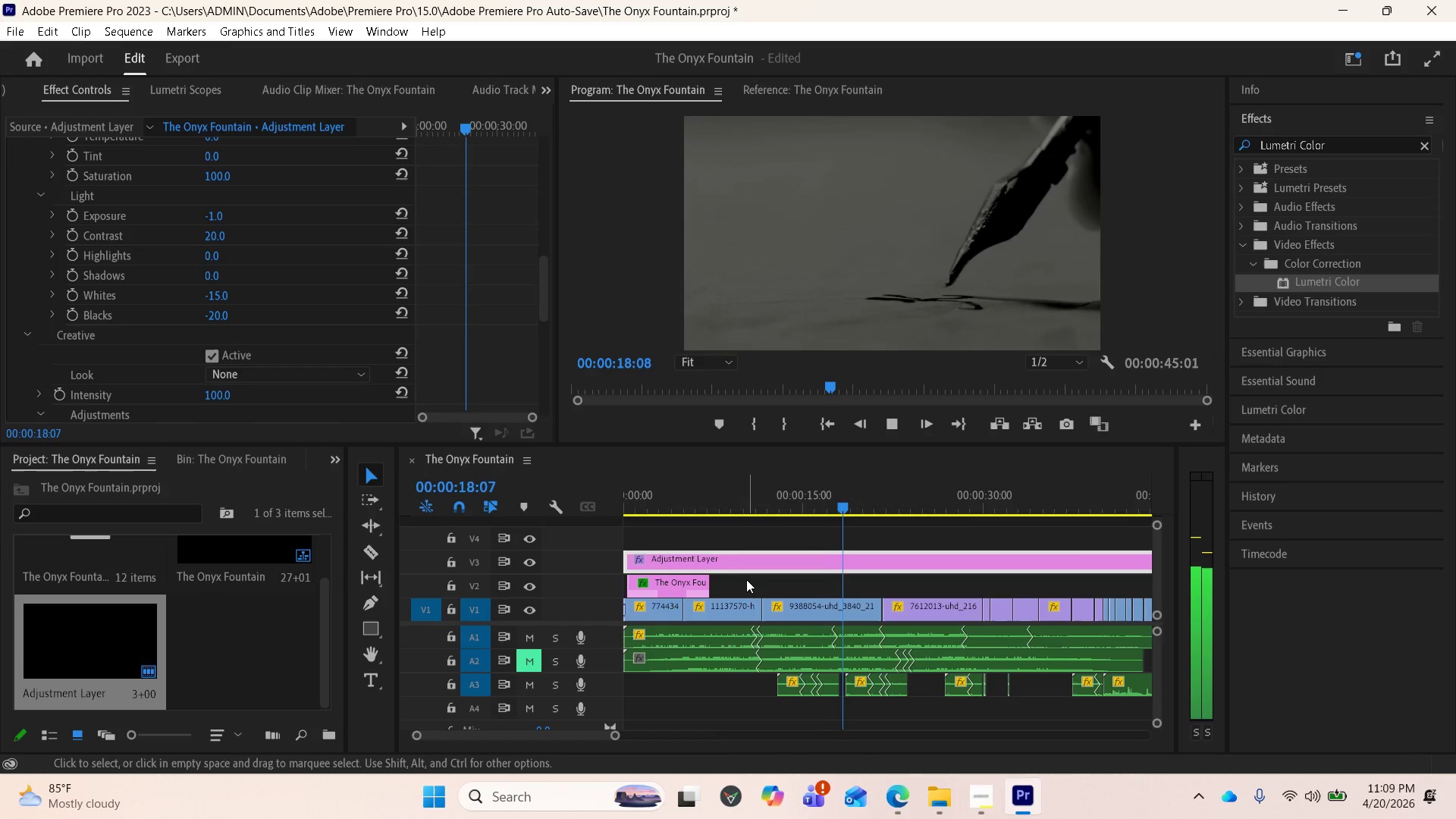 
key(Space)
 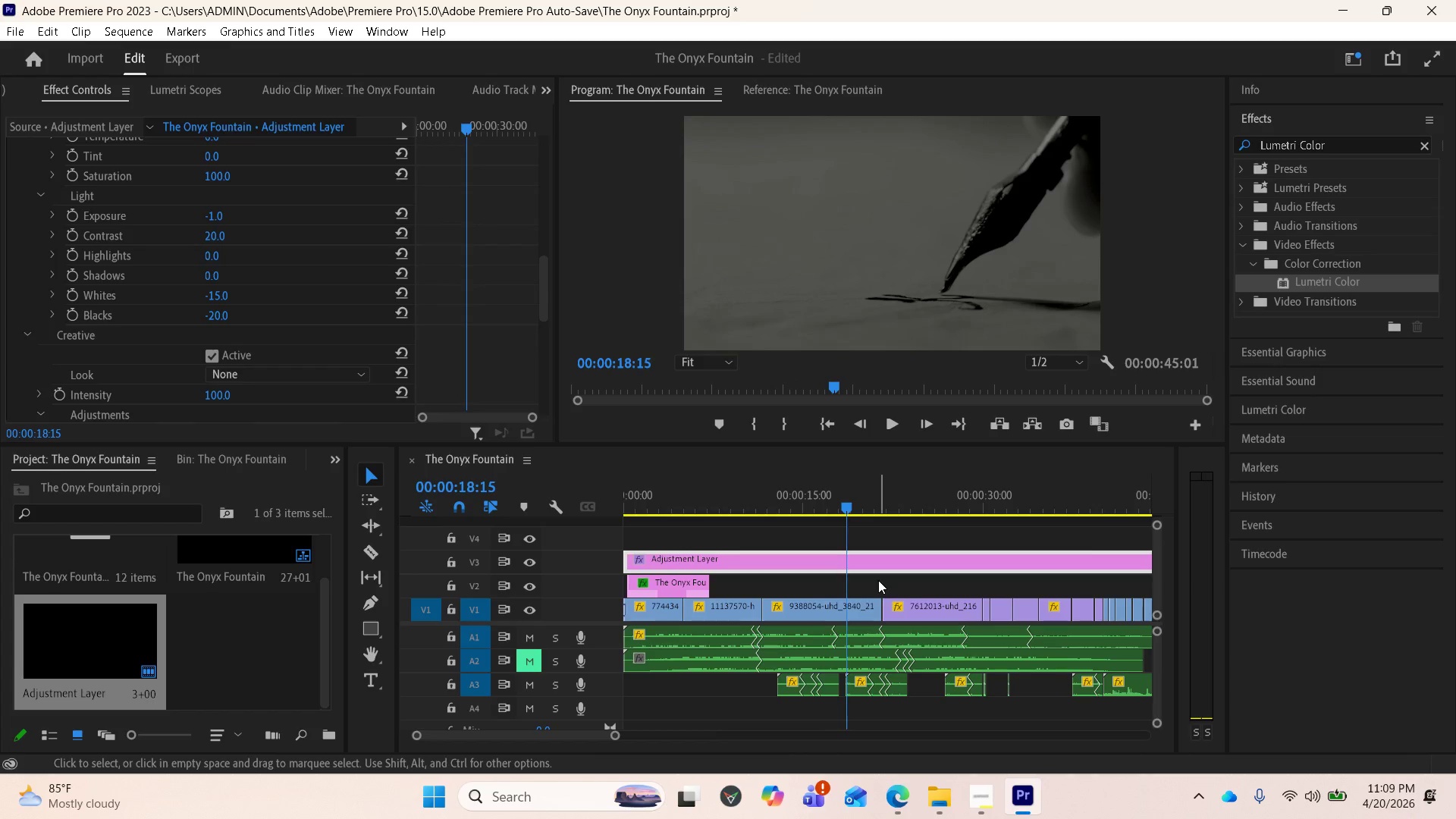 
key(Minus)
 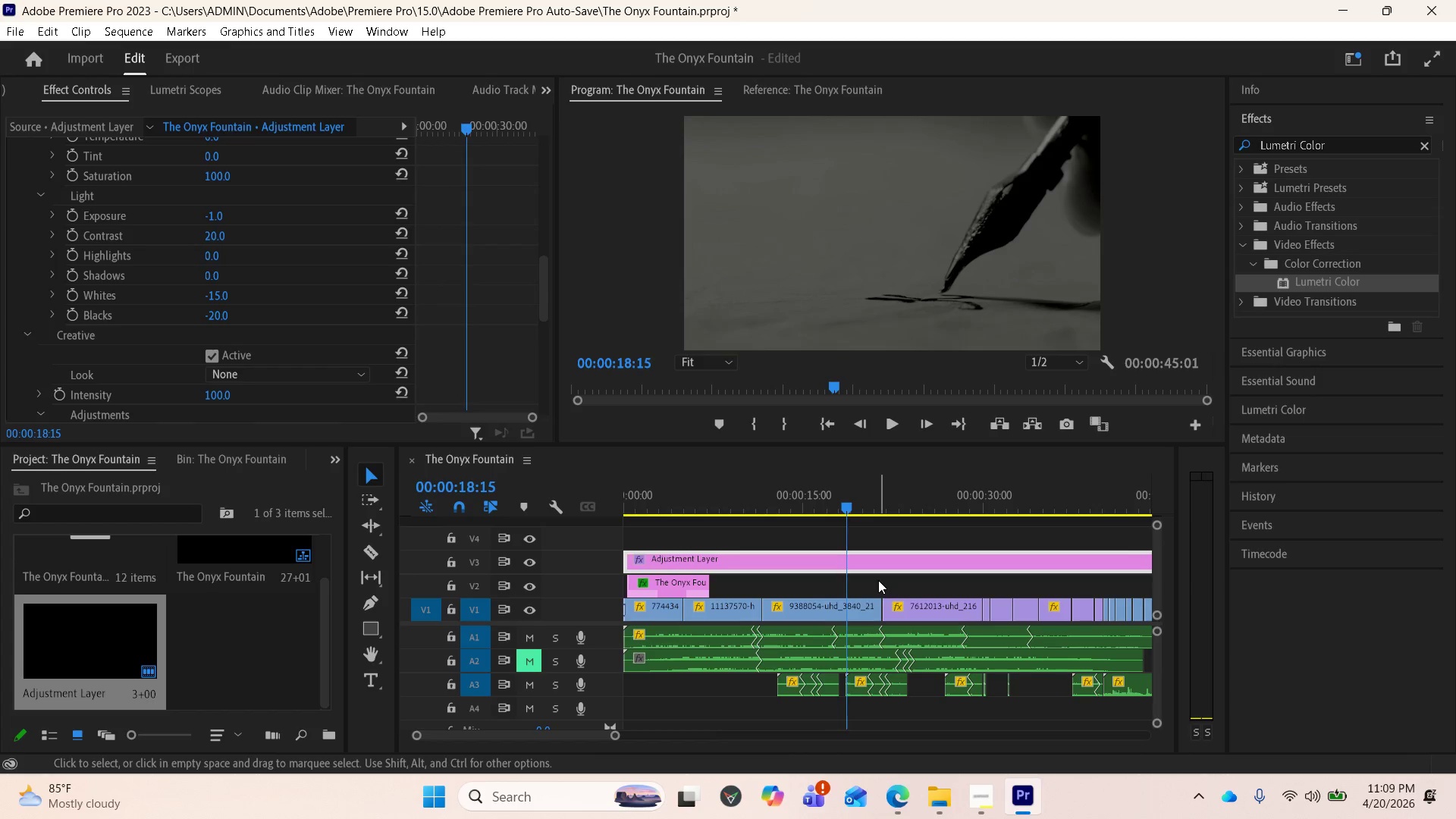 
key(Minus)
 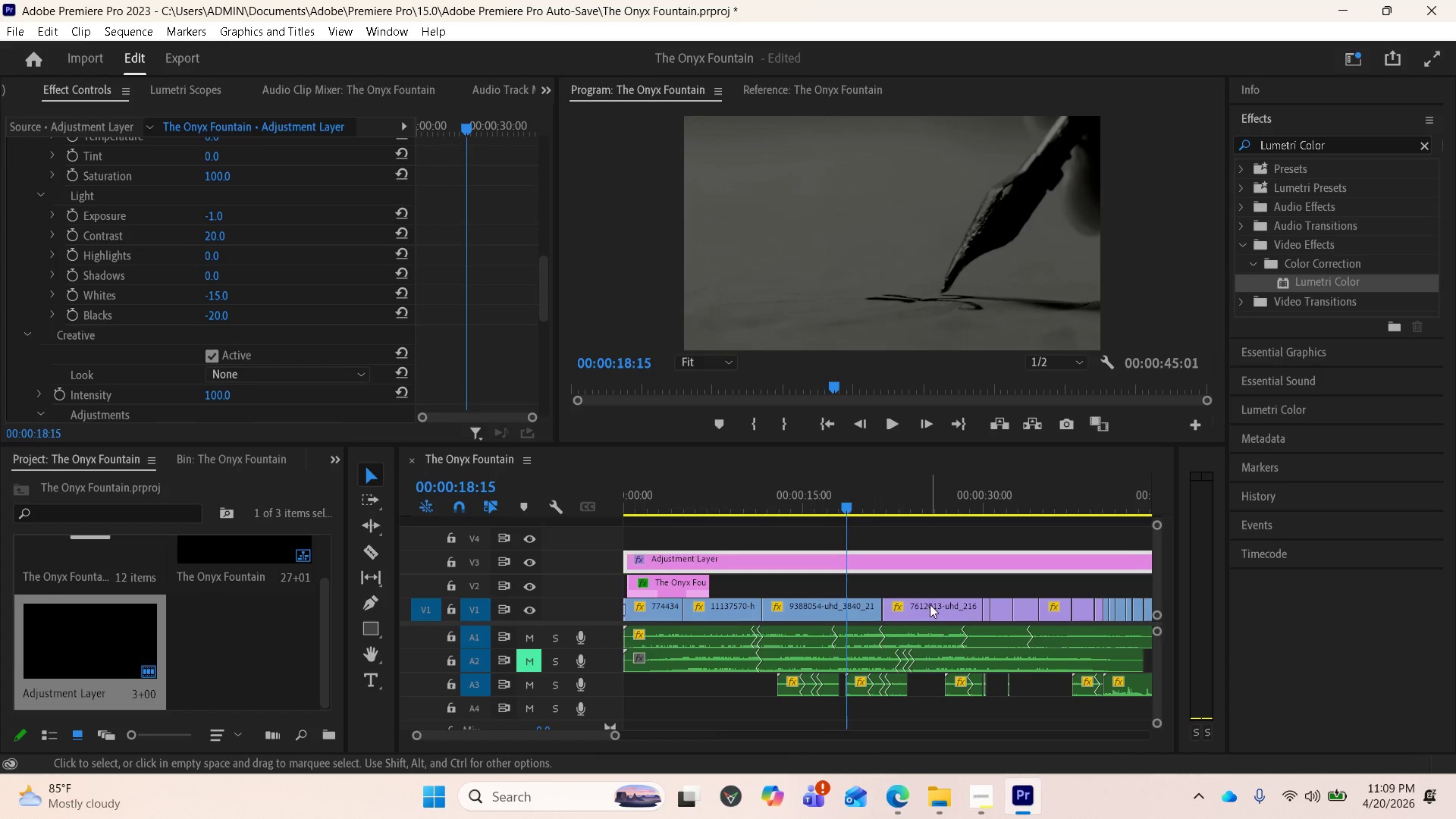 
left_click([925, 597])
 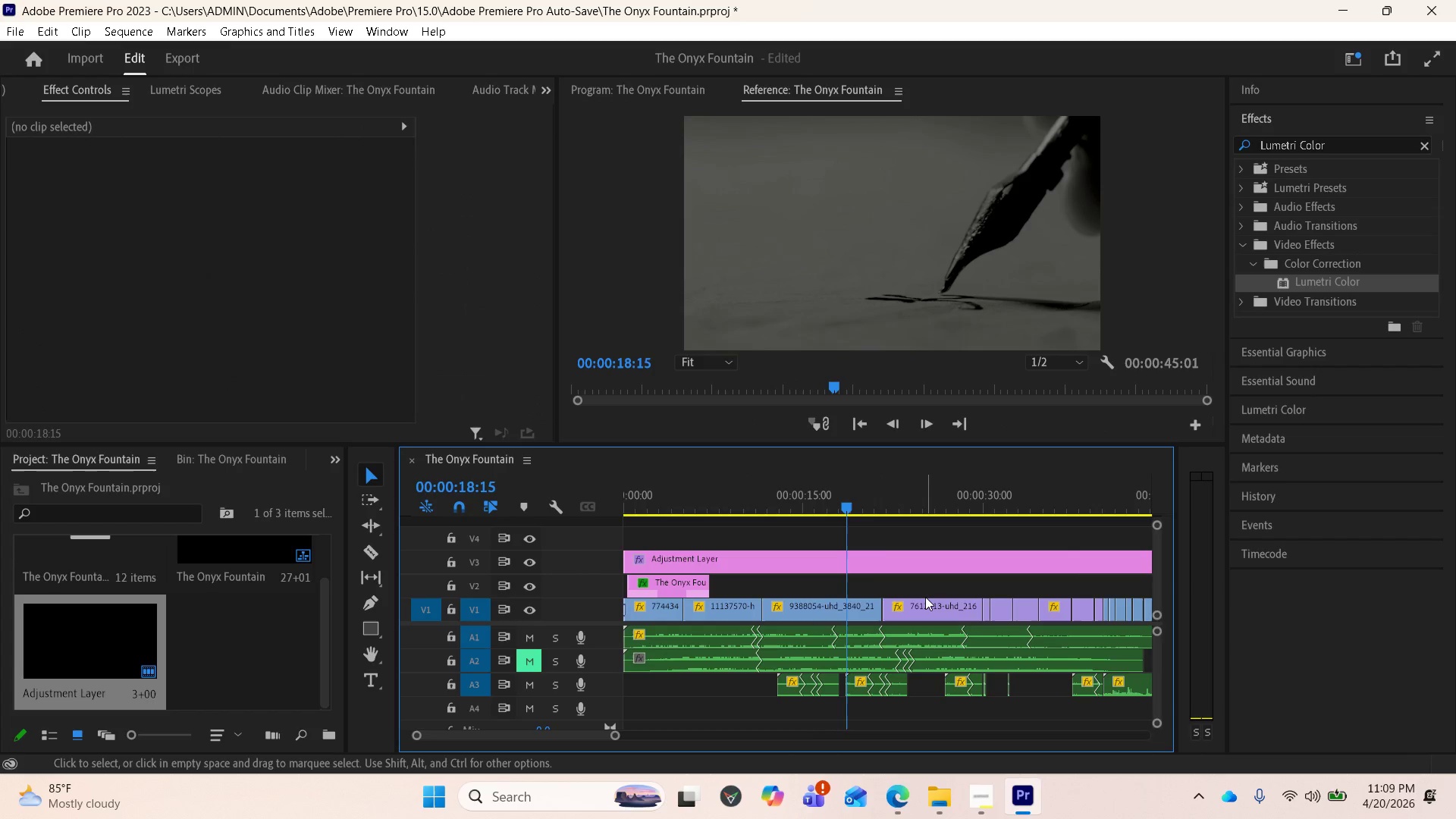 
key(Minus)
 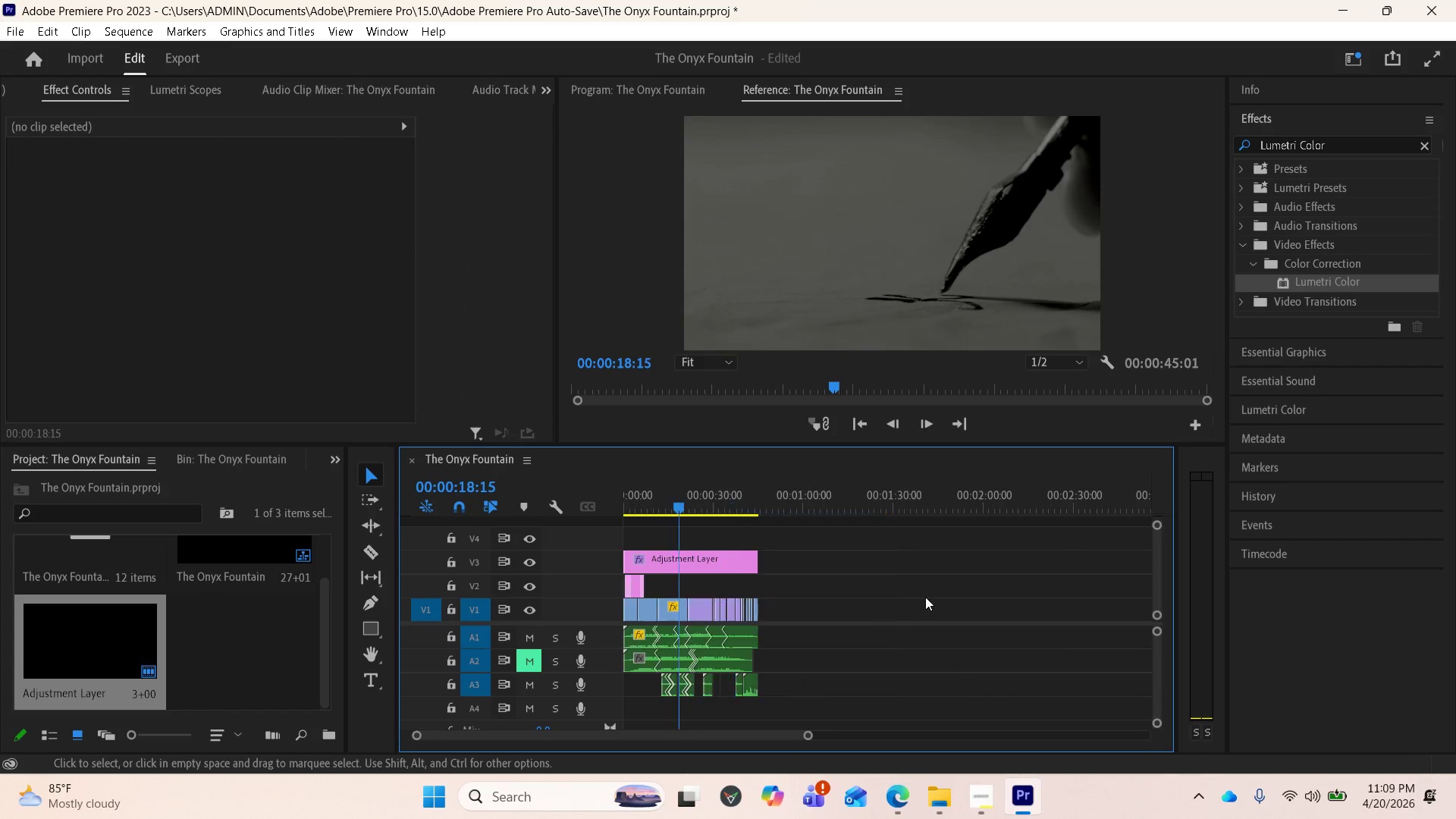 
key(Minus)
 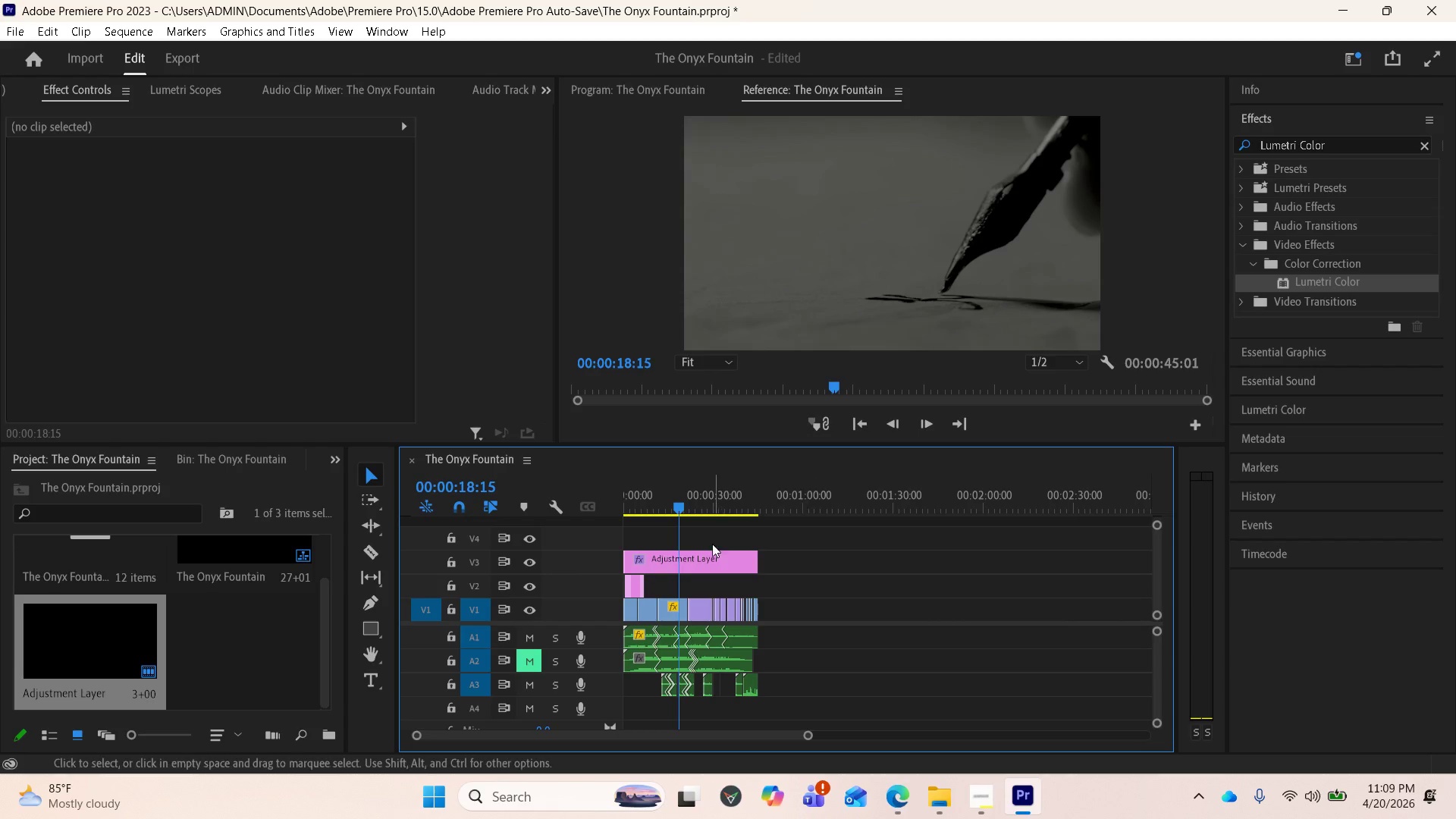 
left_click([712, 556])
 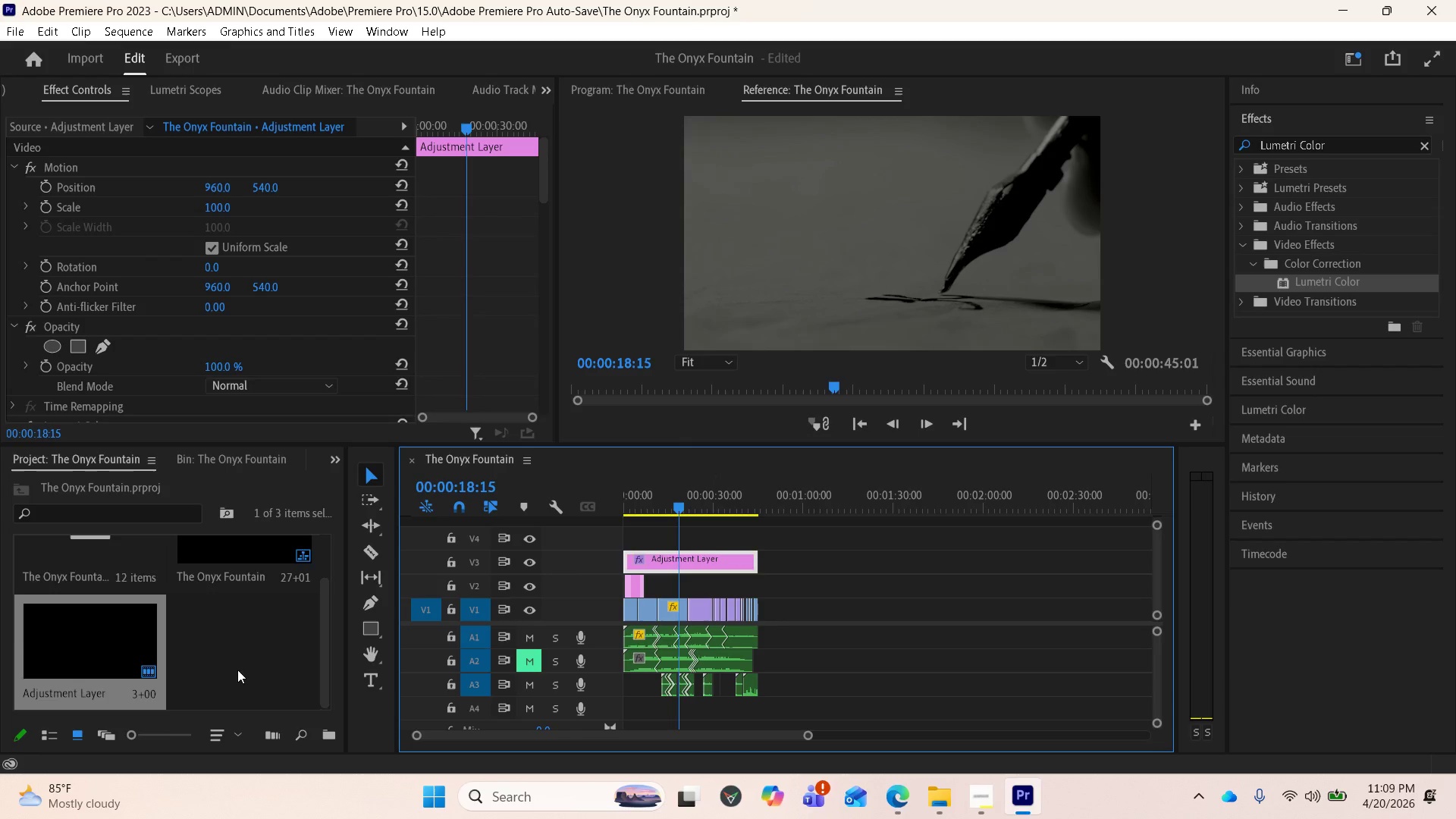 
scroll: coordinate [240, 626], scroll_direction: up, amount: 8.0
 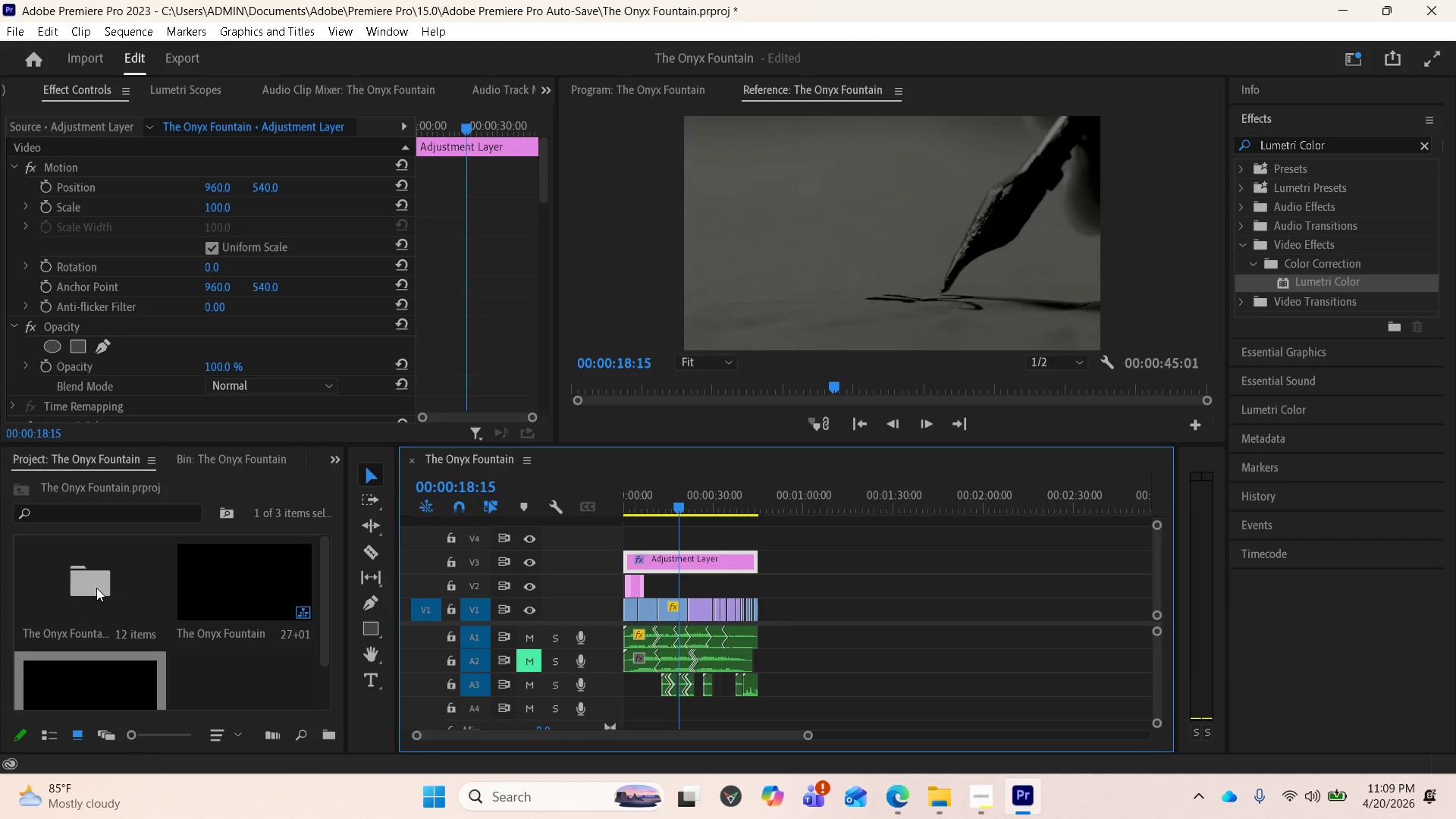 
double_click([96, 588])
 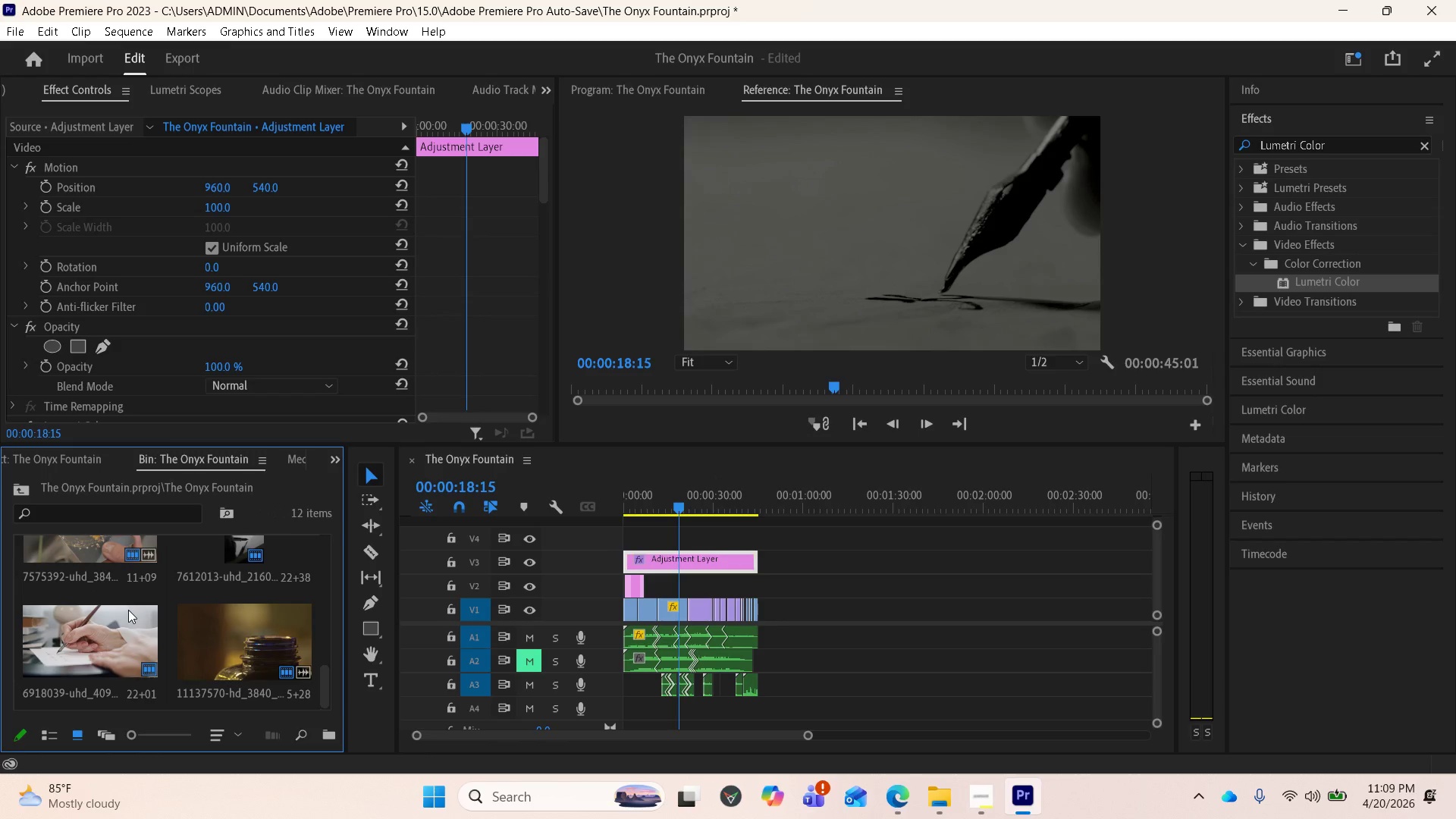 
scroll: coordinate [130, 616], scroll_direction: down, amount: 2.0
 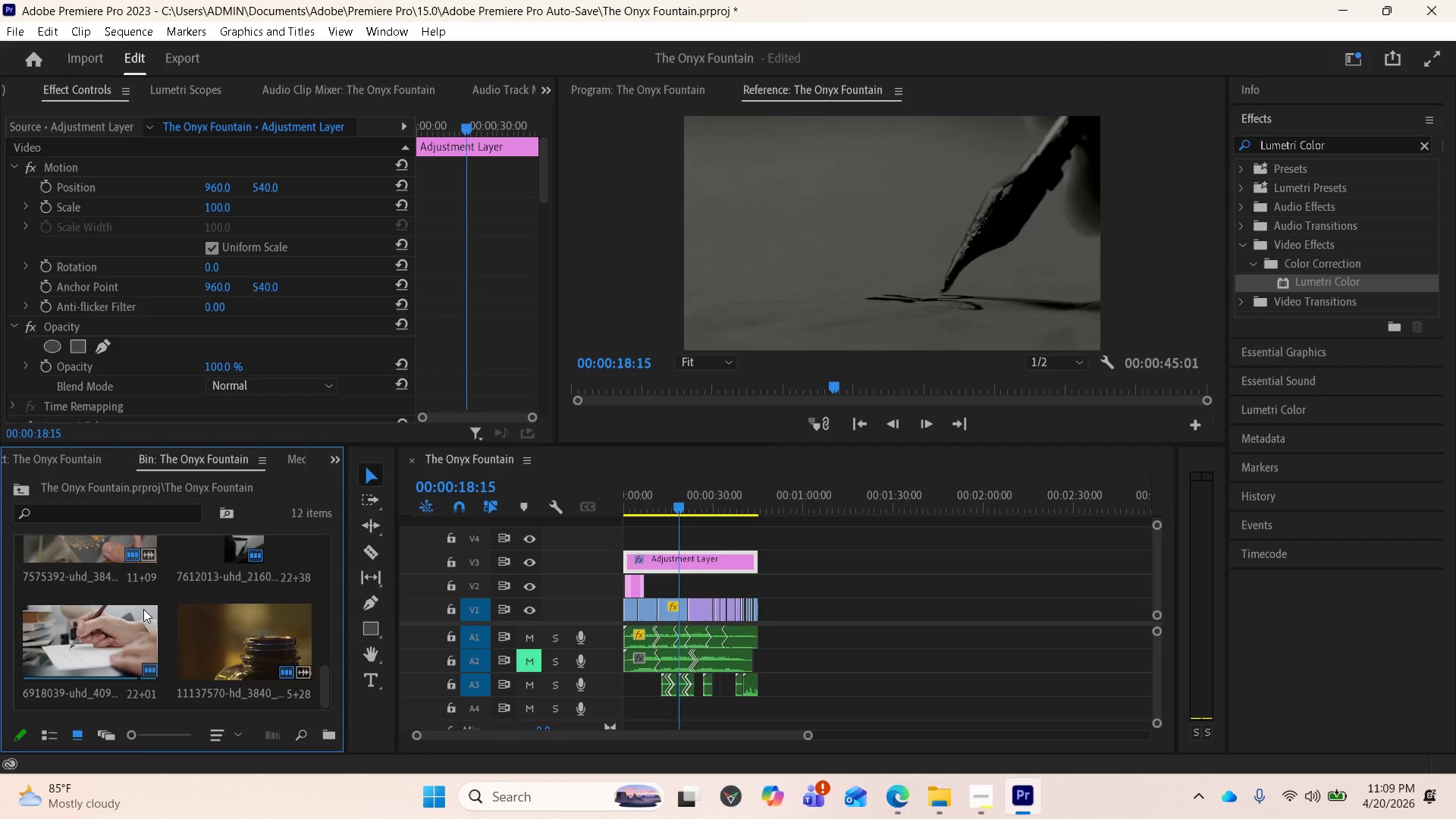 
scroll: coordinate [152, 605], scroll_direction: none, amount: 0.0
 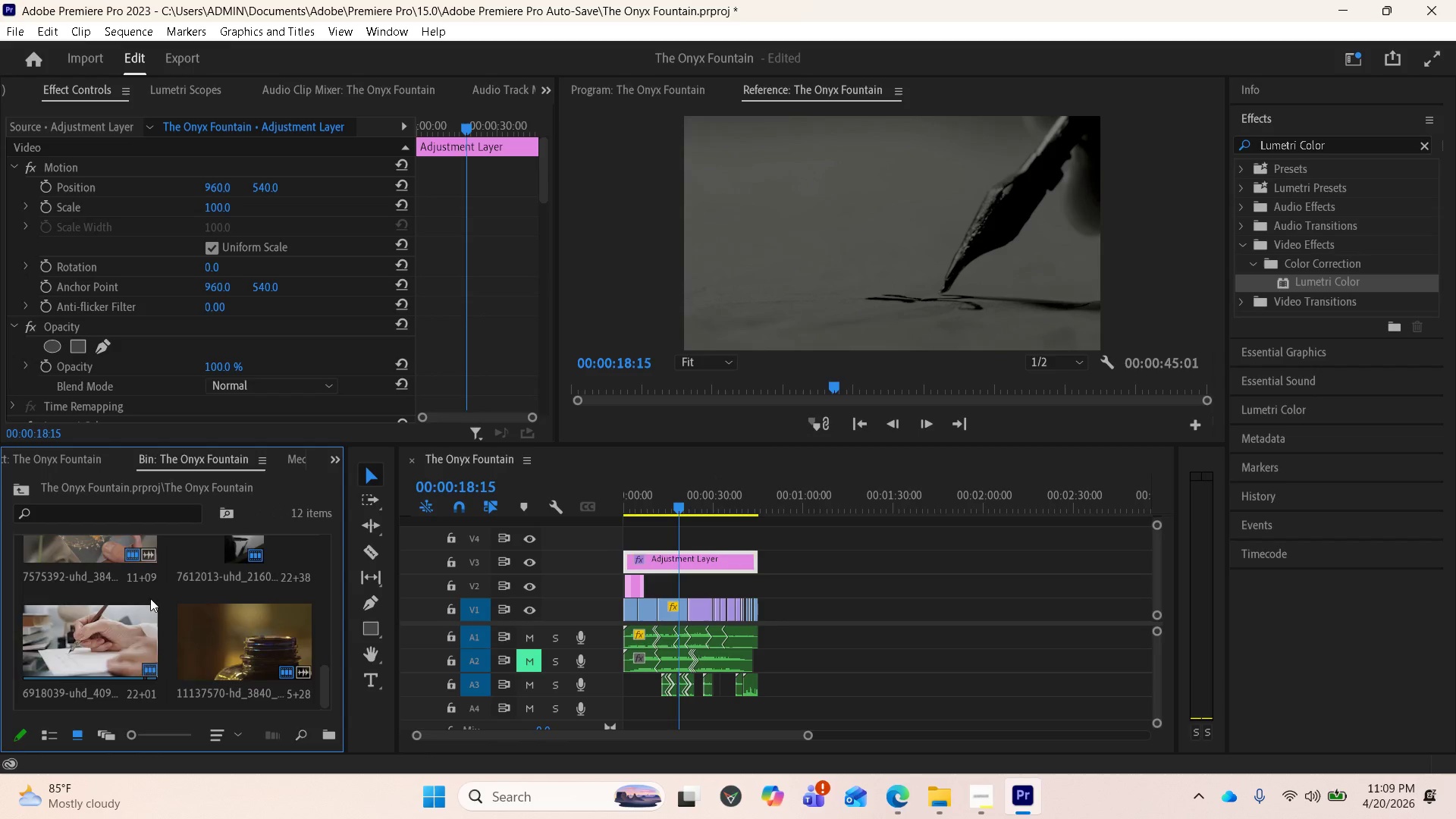 
scroll: coordinate [271, 617], scroll_direction: up, amount: 7.0
 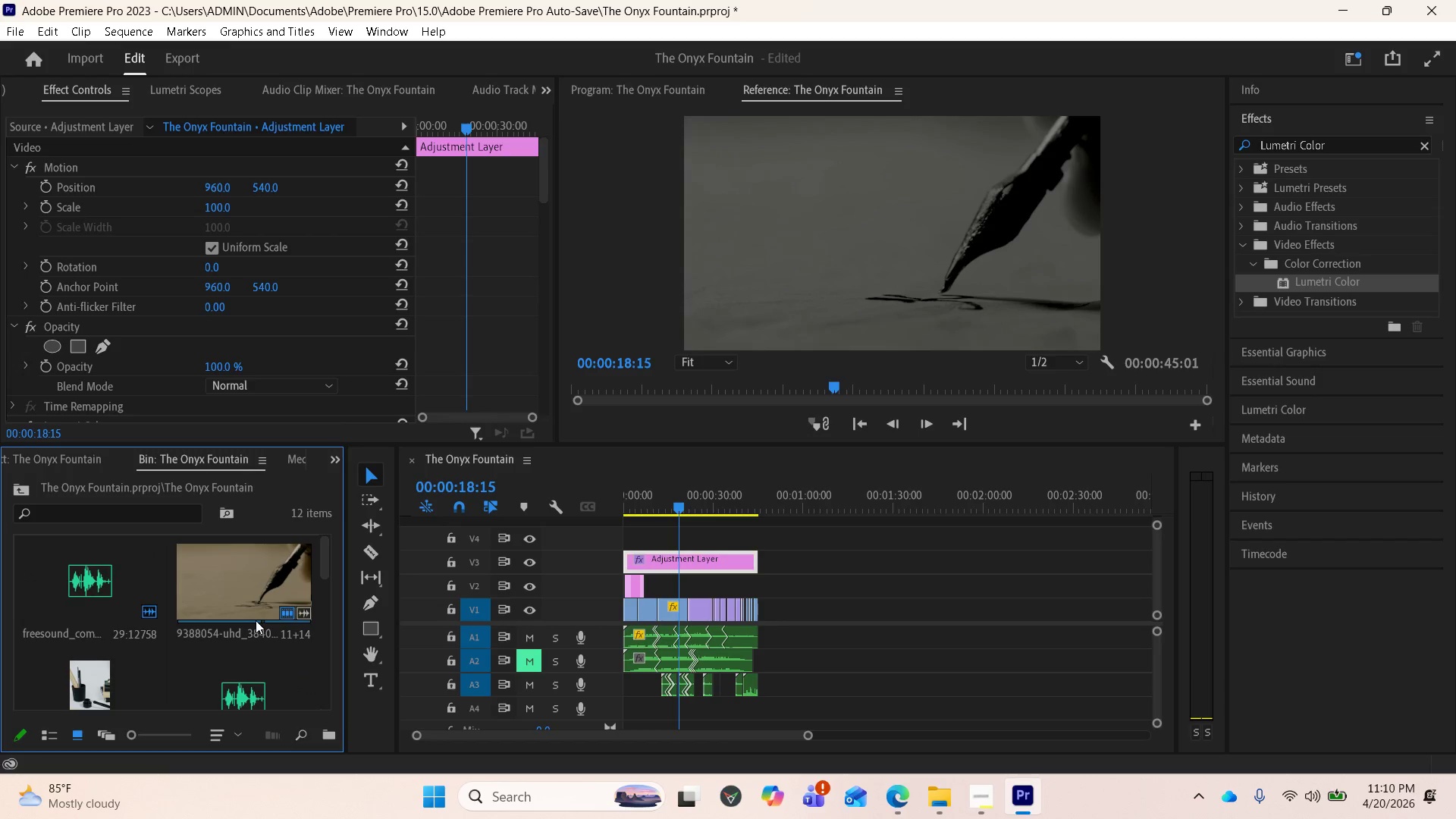 
scroll: coordinate [256, 620], scroll_direction: down, amount: 2.0
 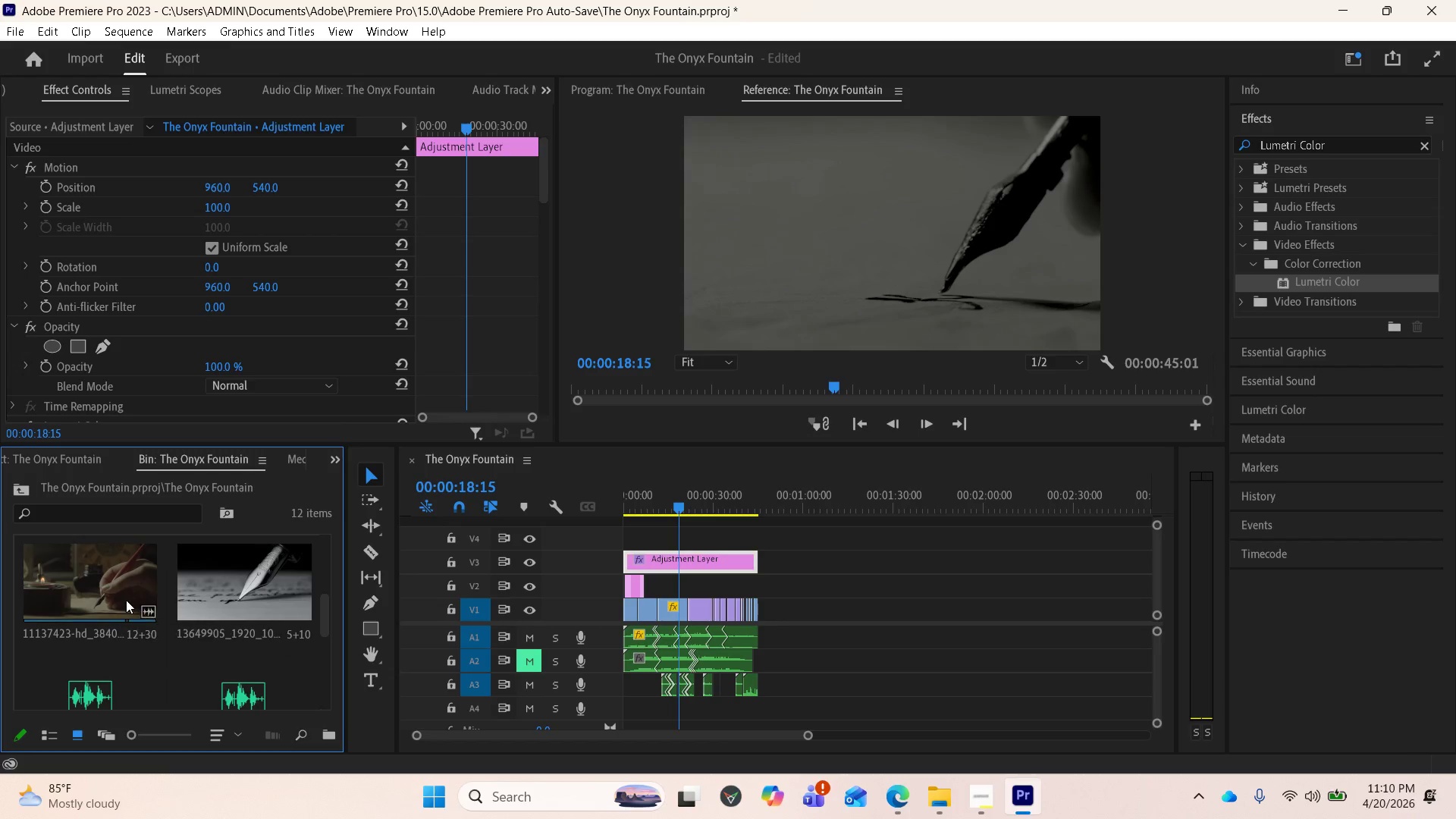 
left_click_drag(start_coordinate=[115, 589], to_coordinate=[769, 555])
 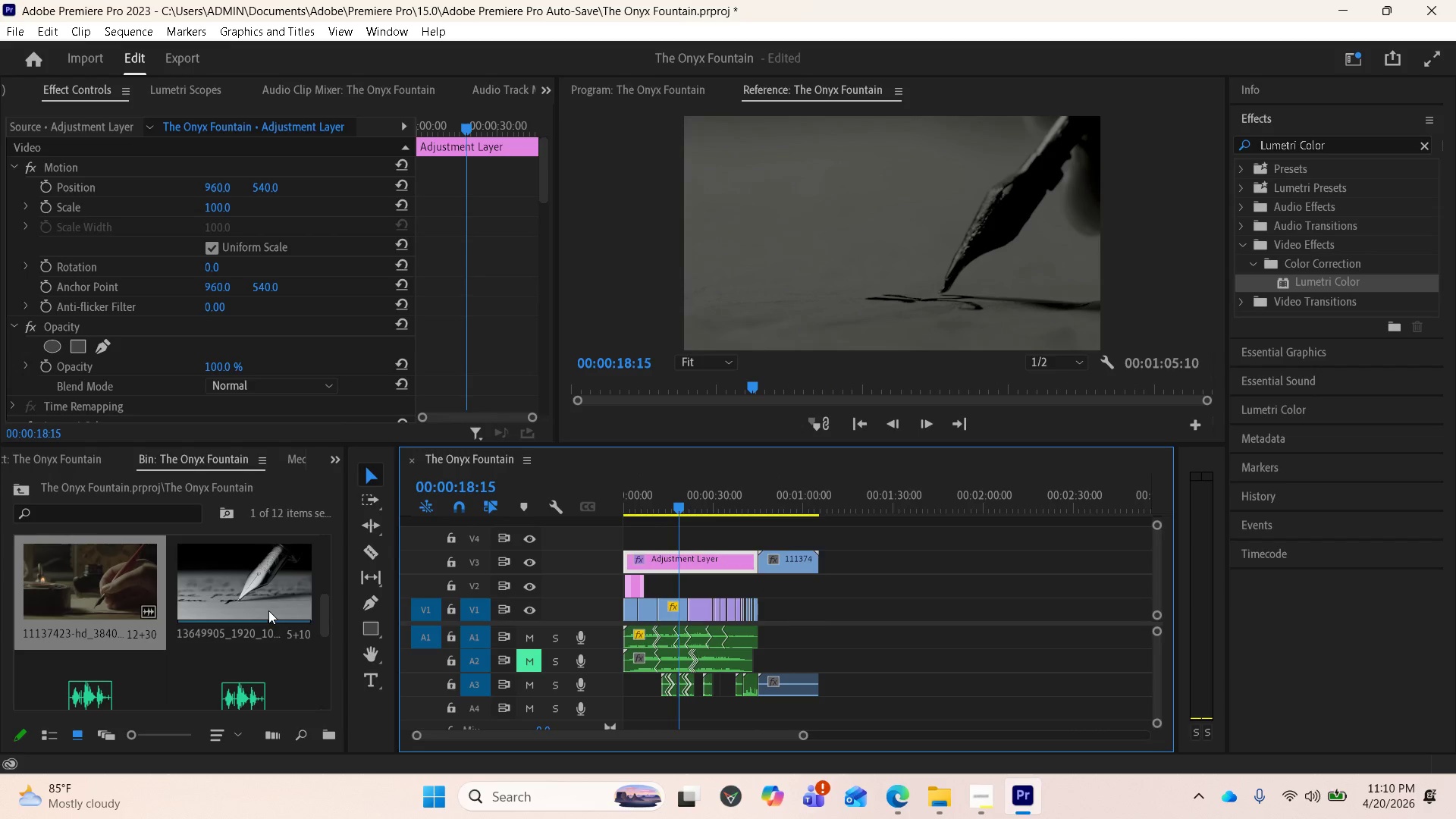 
scroll: coordinate [156, 653], scroll_direction: down, amount: 2.0
 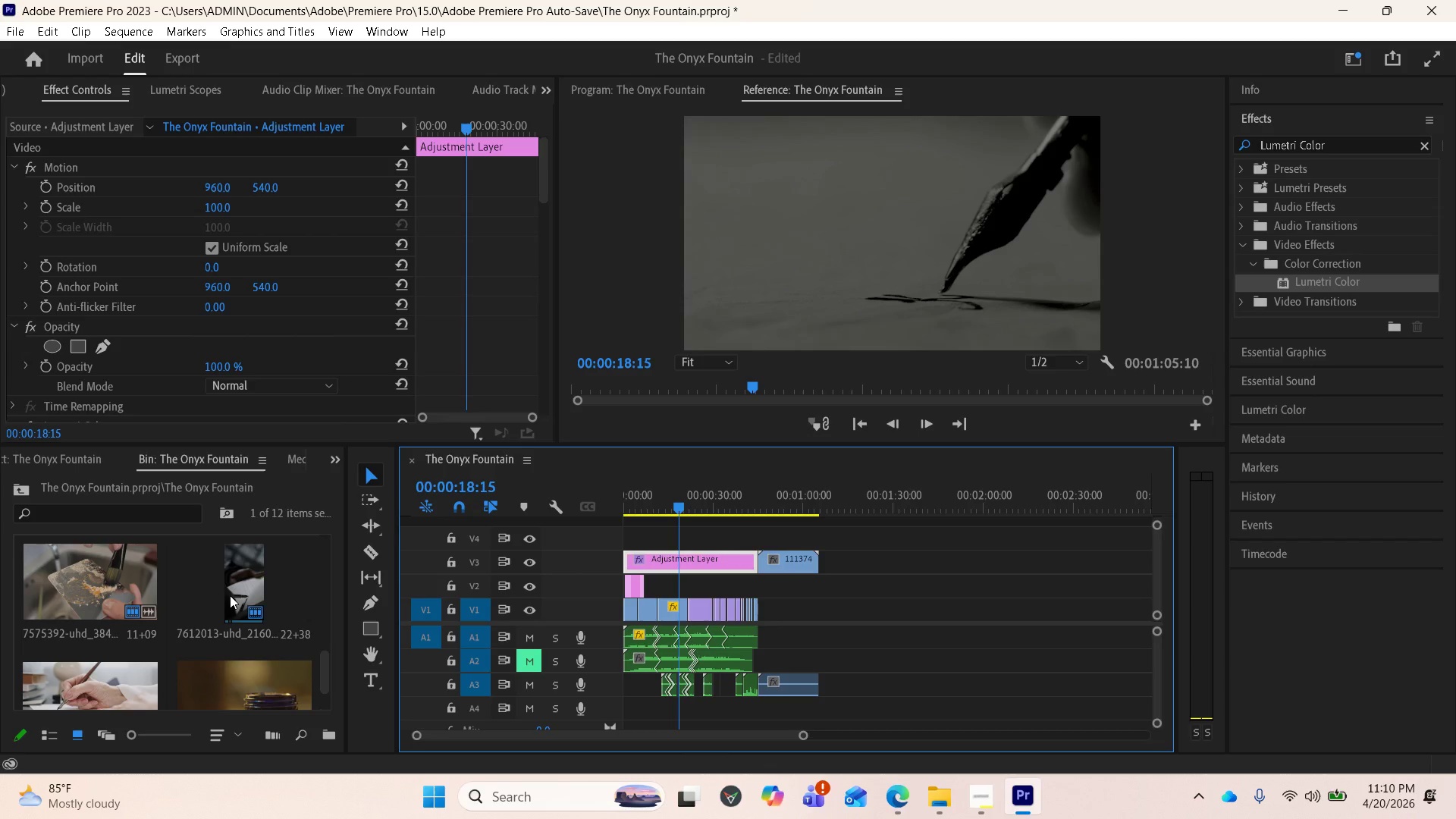 
left_click_drag(start_coordinate=[231, 593], to_coordinate=[826, 566])
 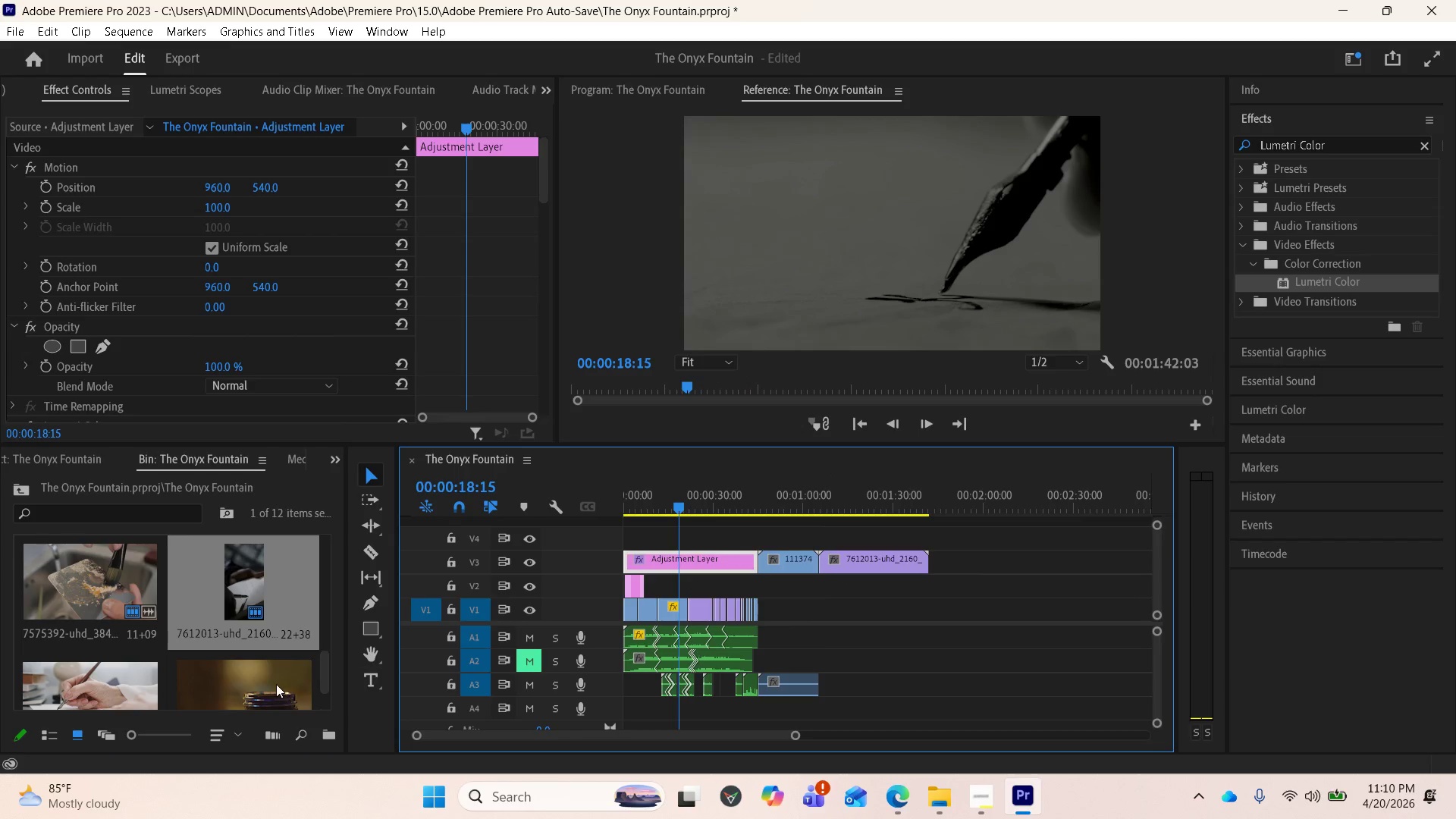 
left_click_drag(start_coordinate=[274, 683], to_coordinate=[934, 563])
 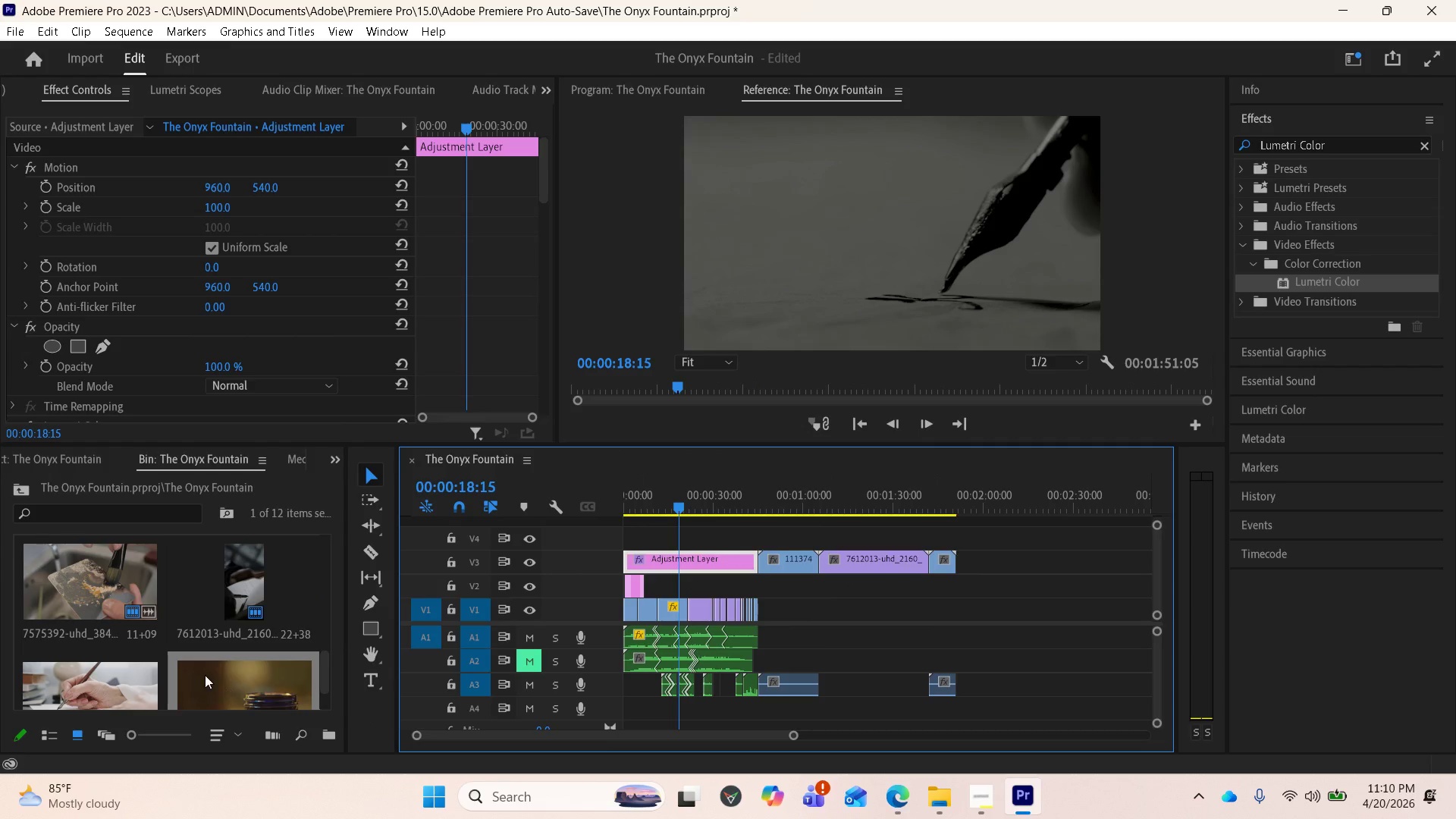 
scroll: coordinate [204, 673], scroll_direction: down, amount: 1.0
 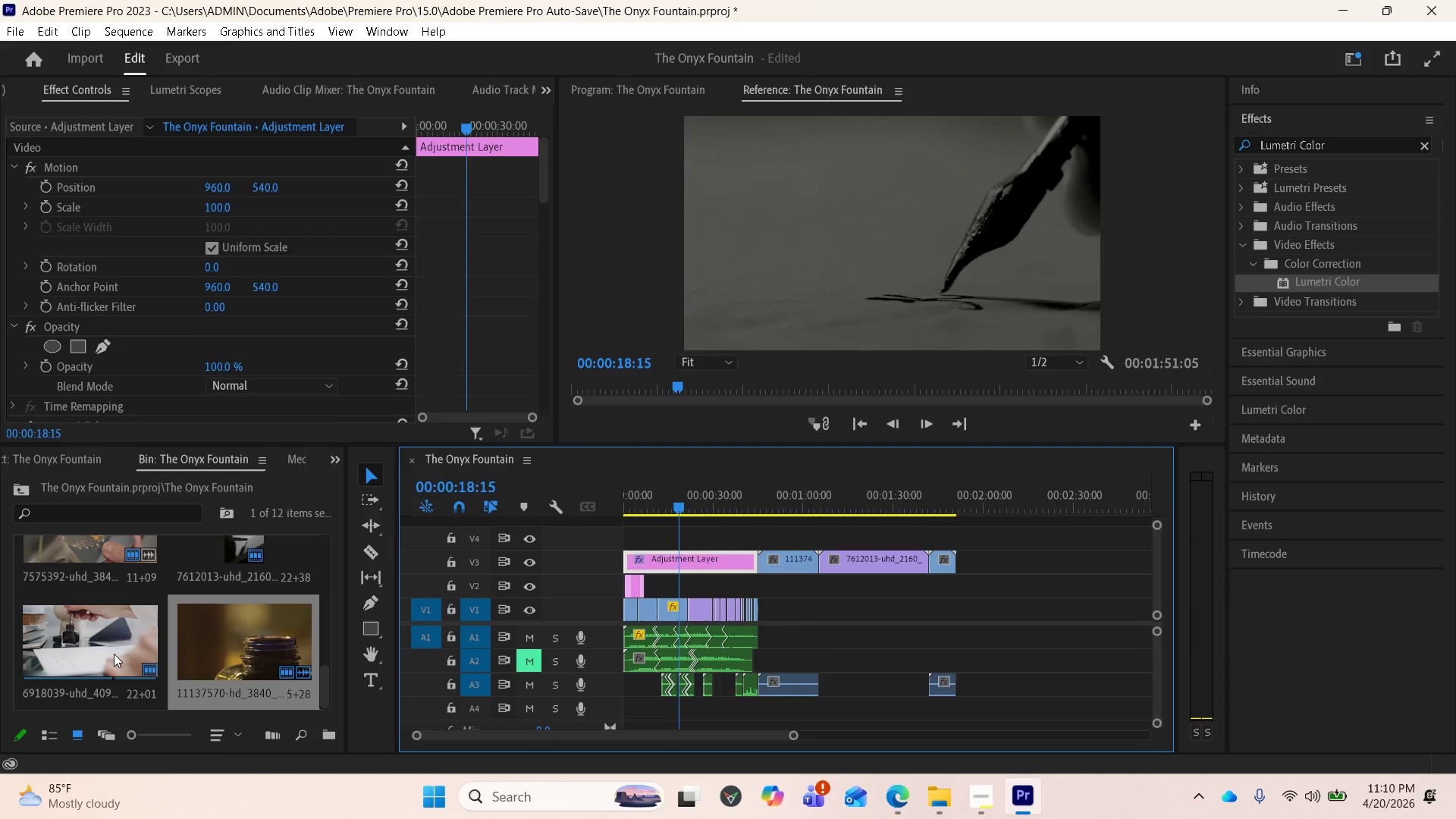 
left_click_drag(start_coordinate=[114, 654], to_coordinate=[963, 557])
 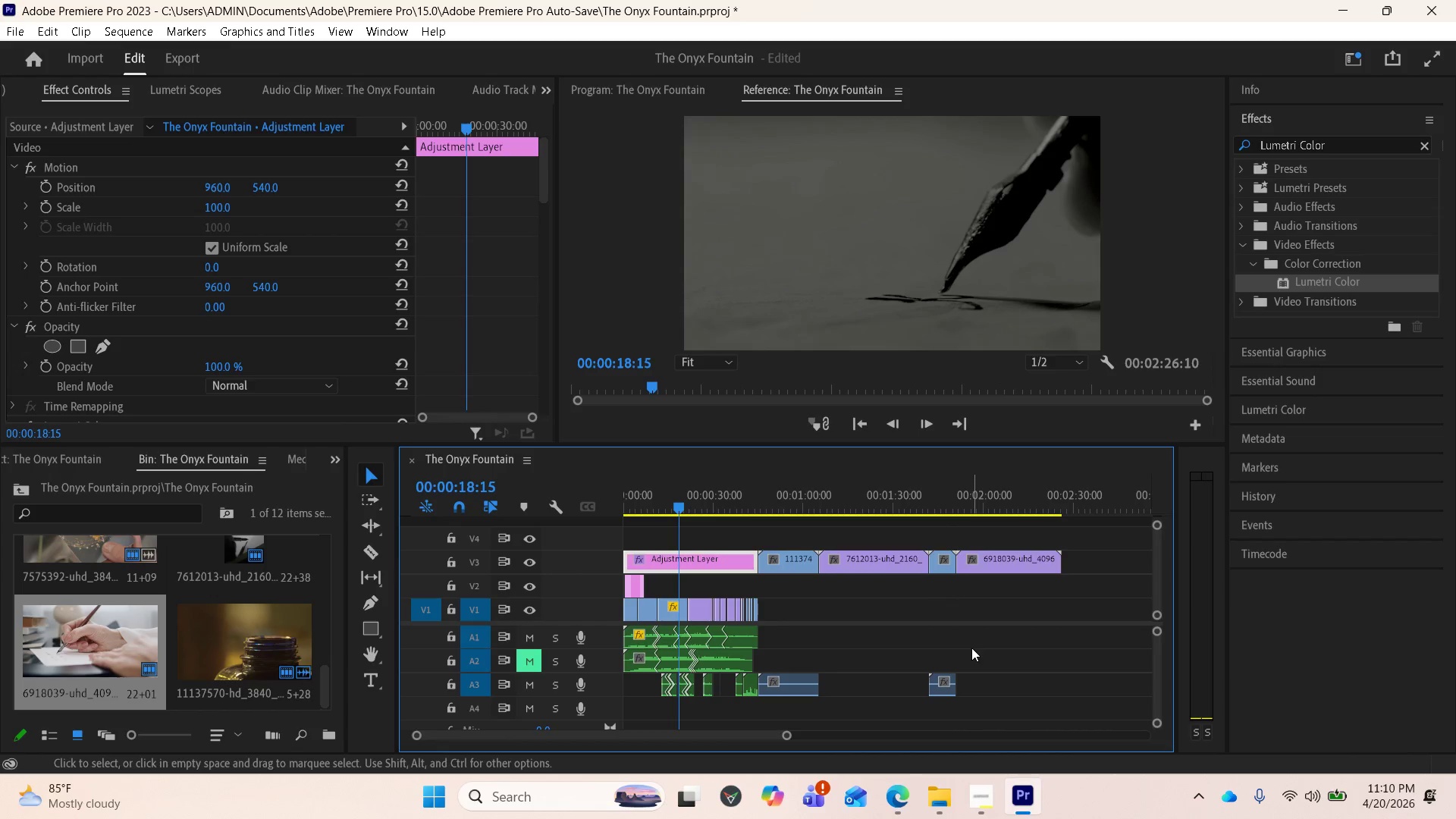 
key(Space)
 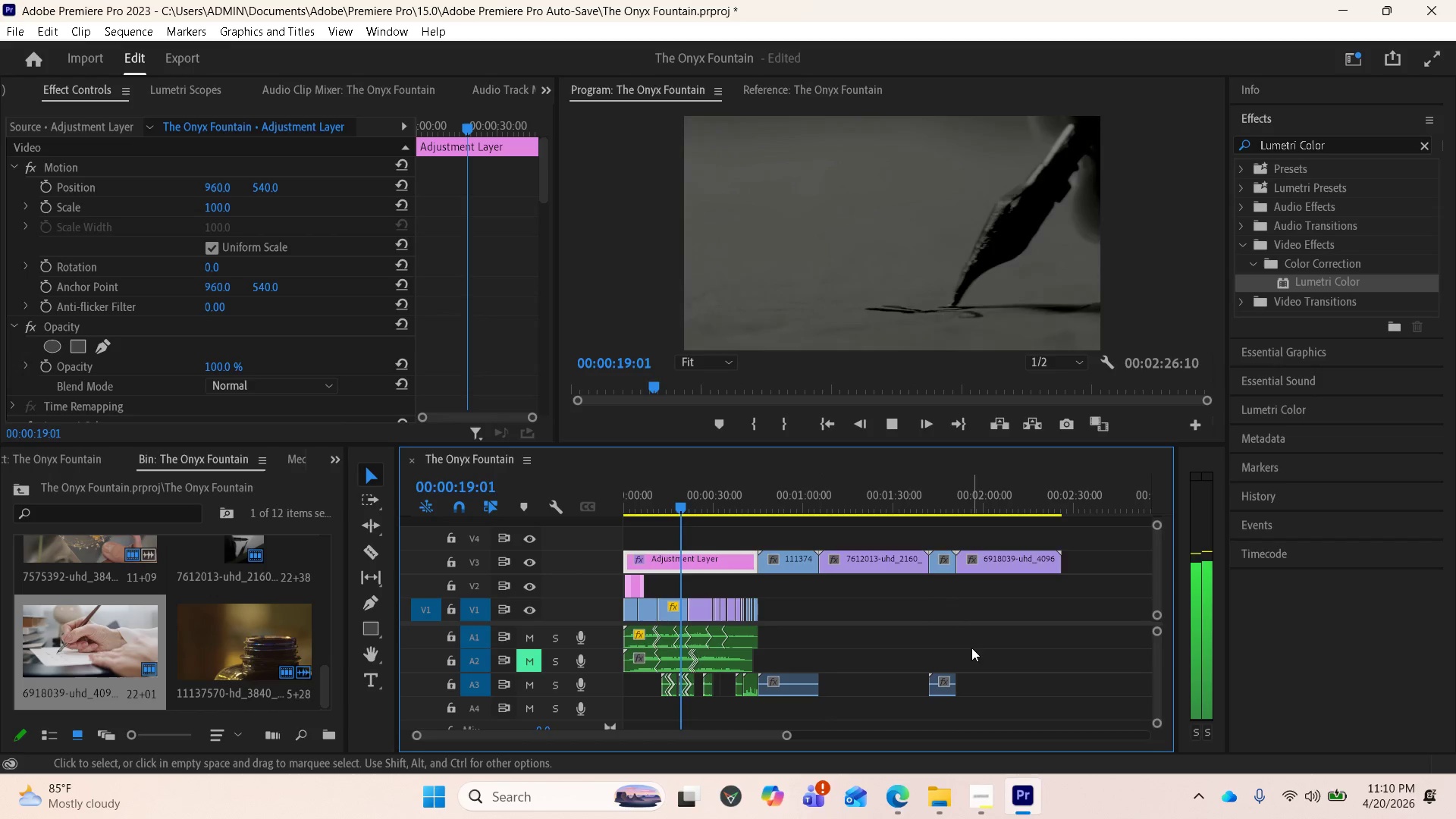 
key(Space)
 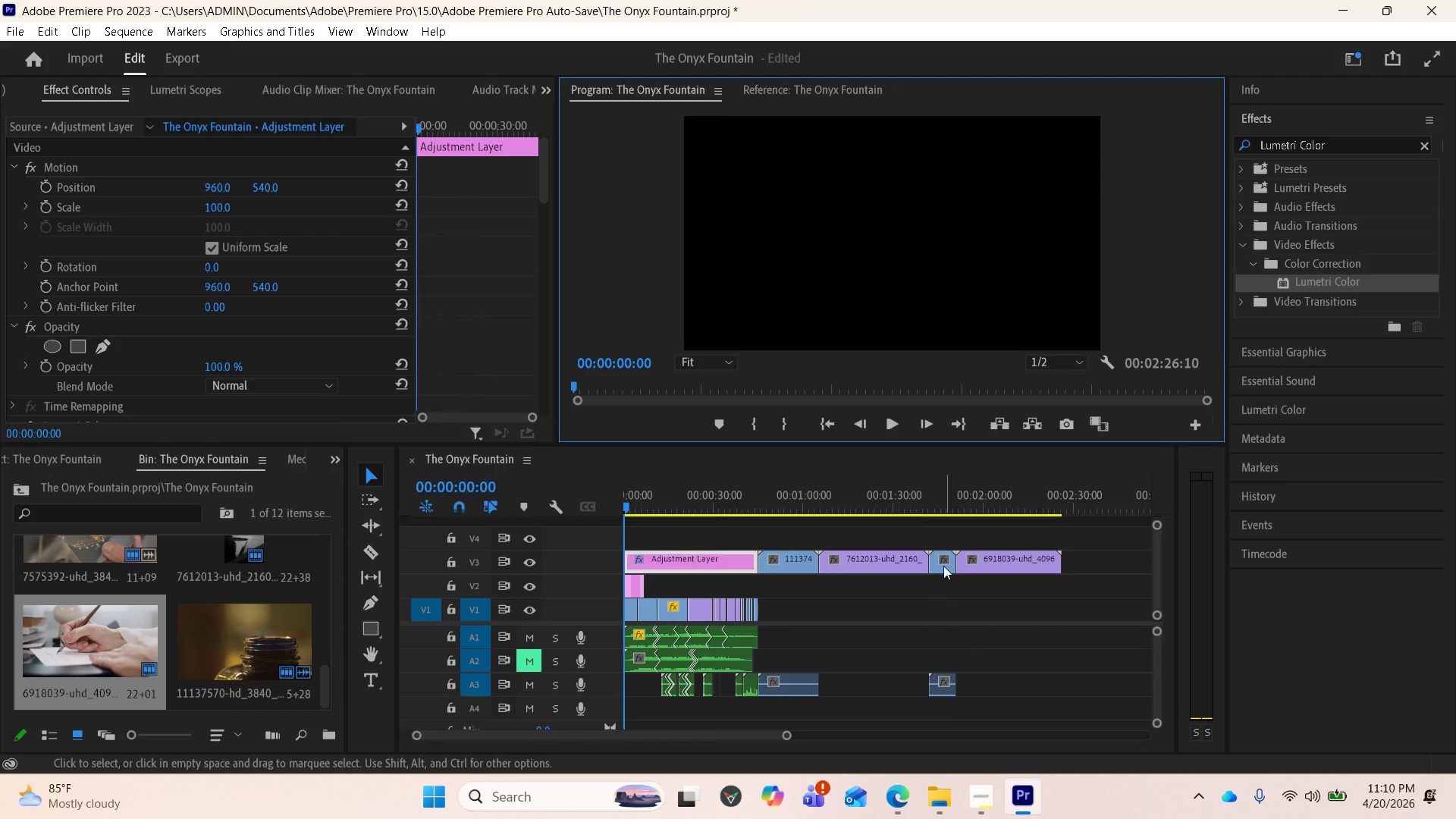 
key(Space)
 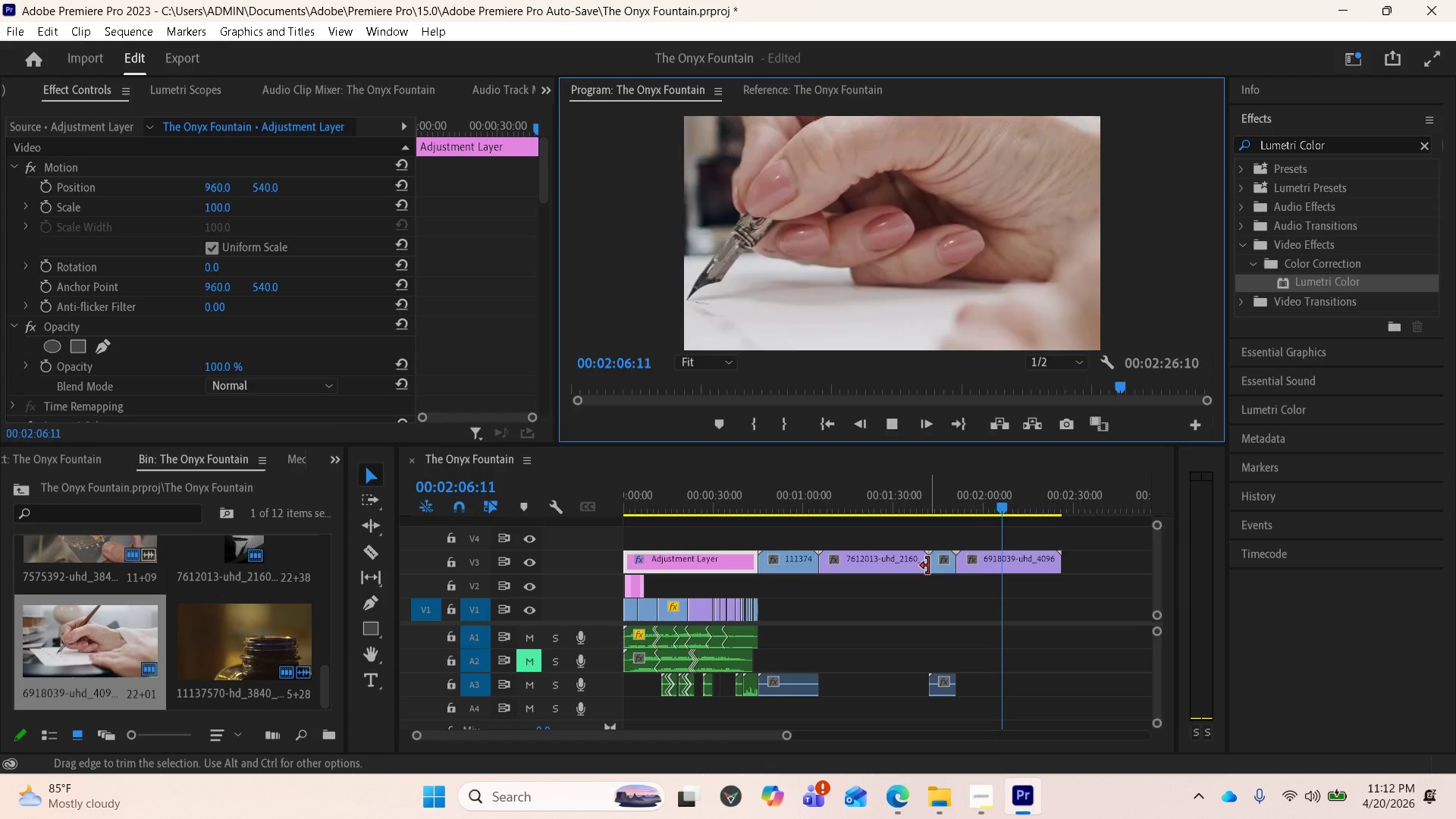 
wait(131.62)
 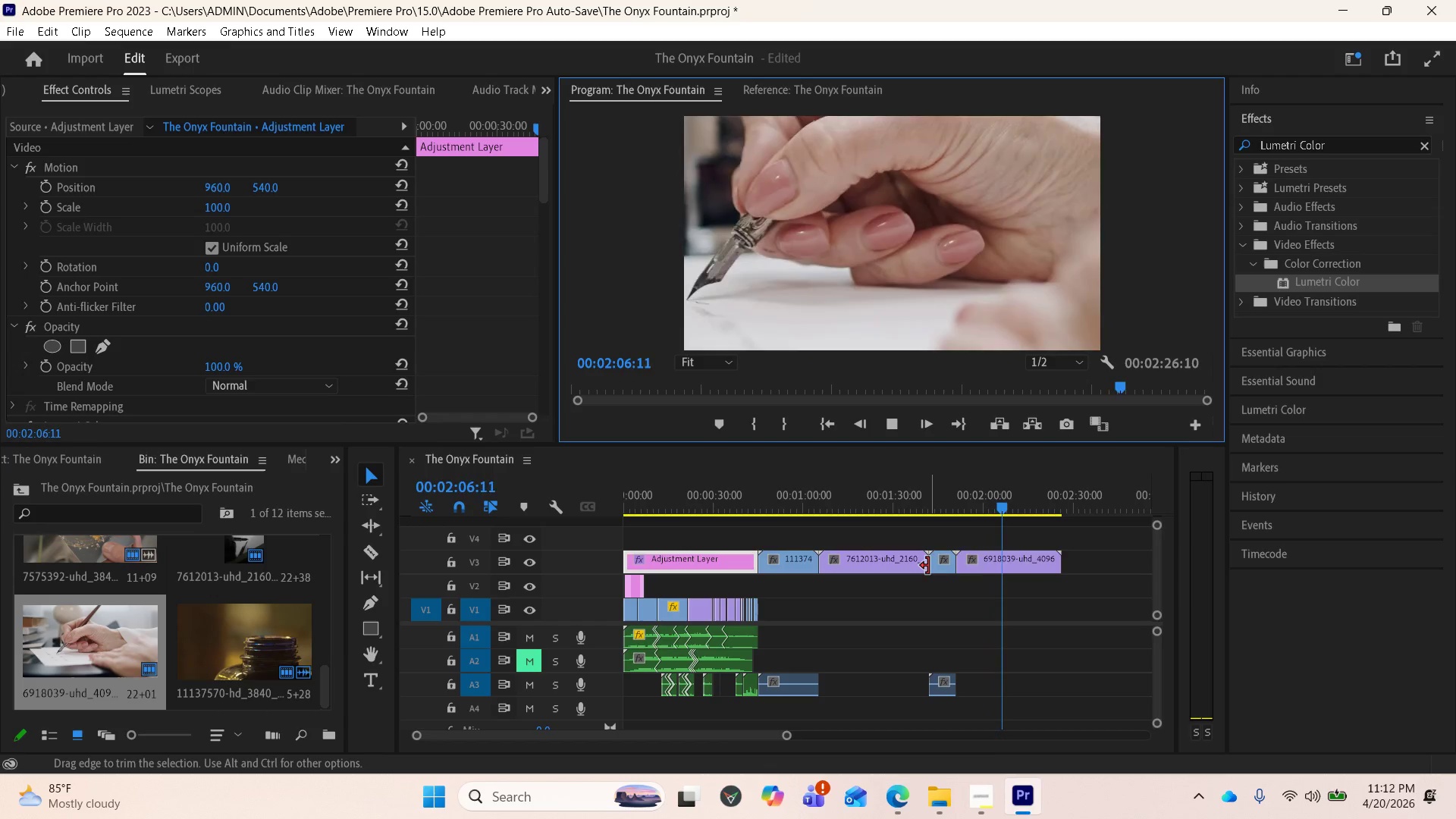 
left_click([987, 796])